 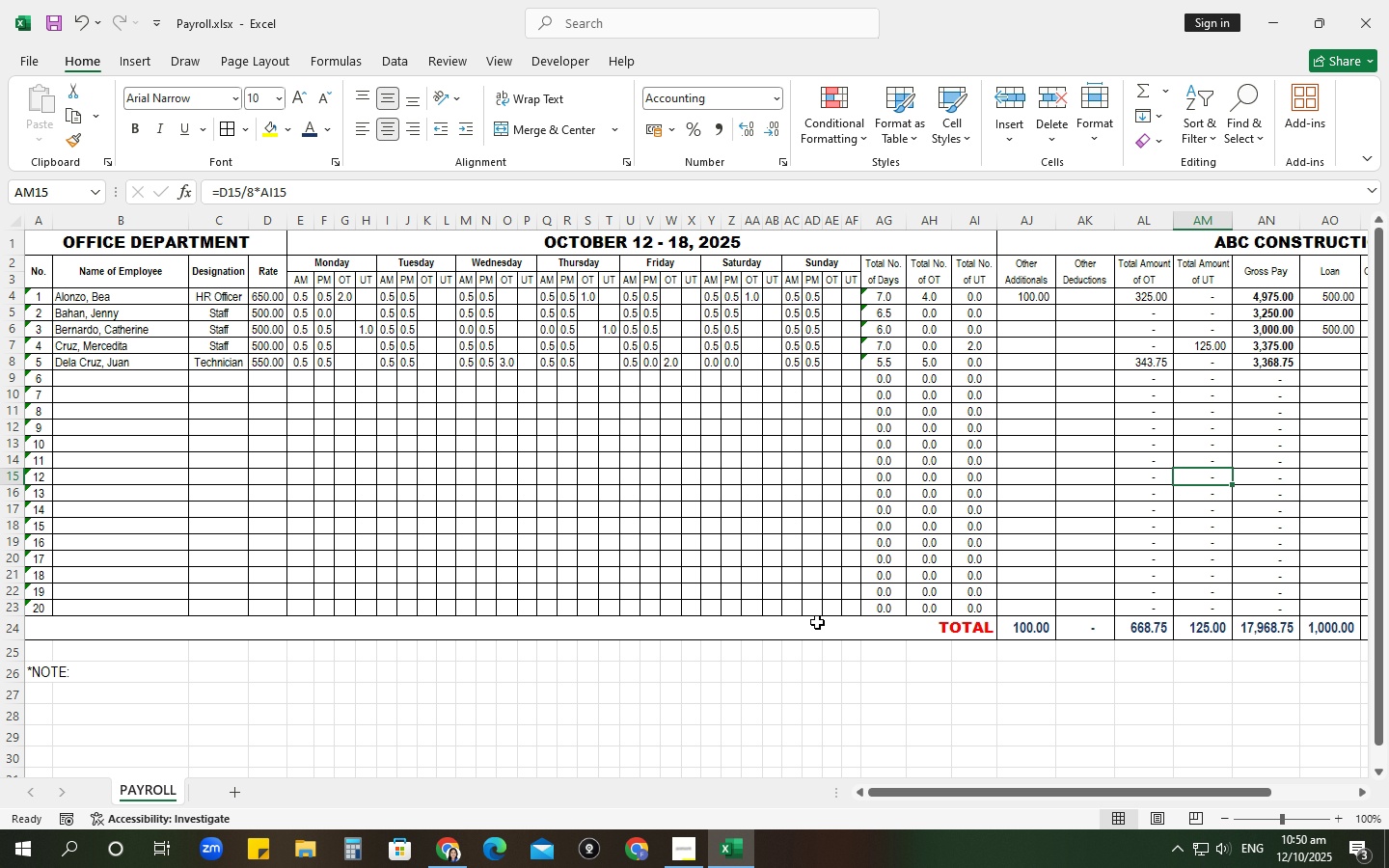 
left_click([229, 800])
 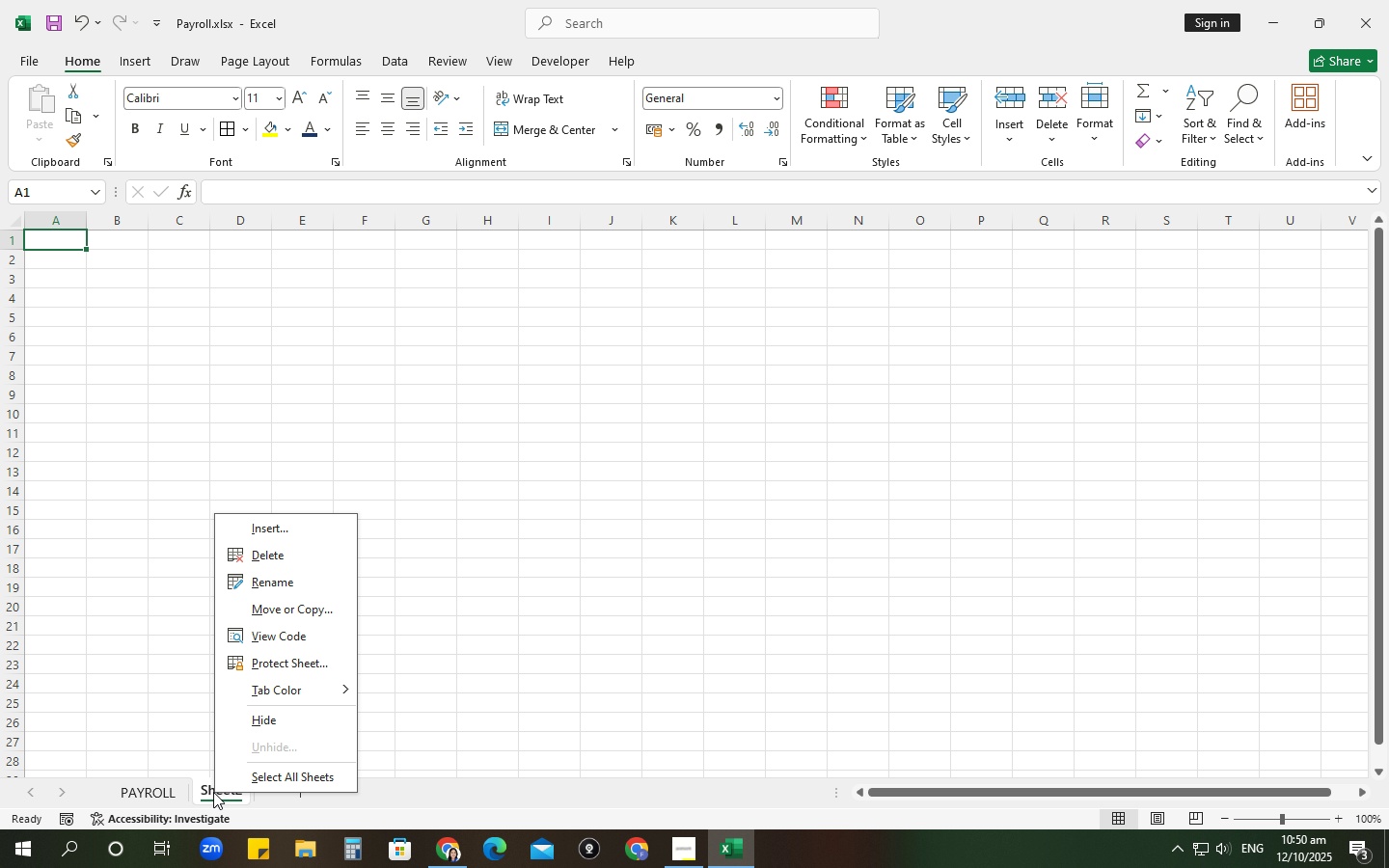 
right_click([213, 792])
 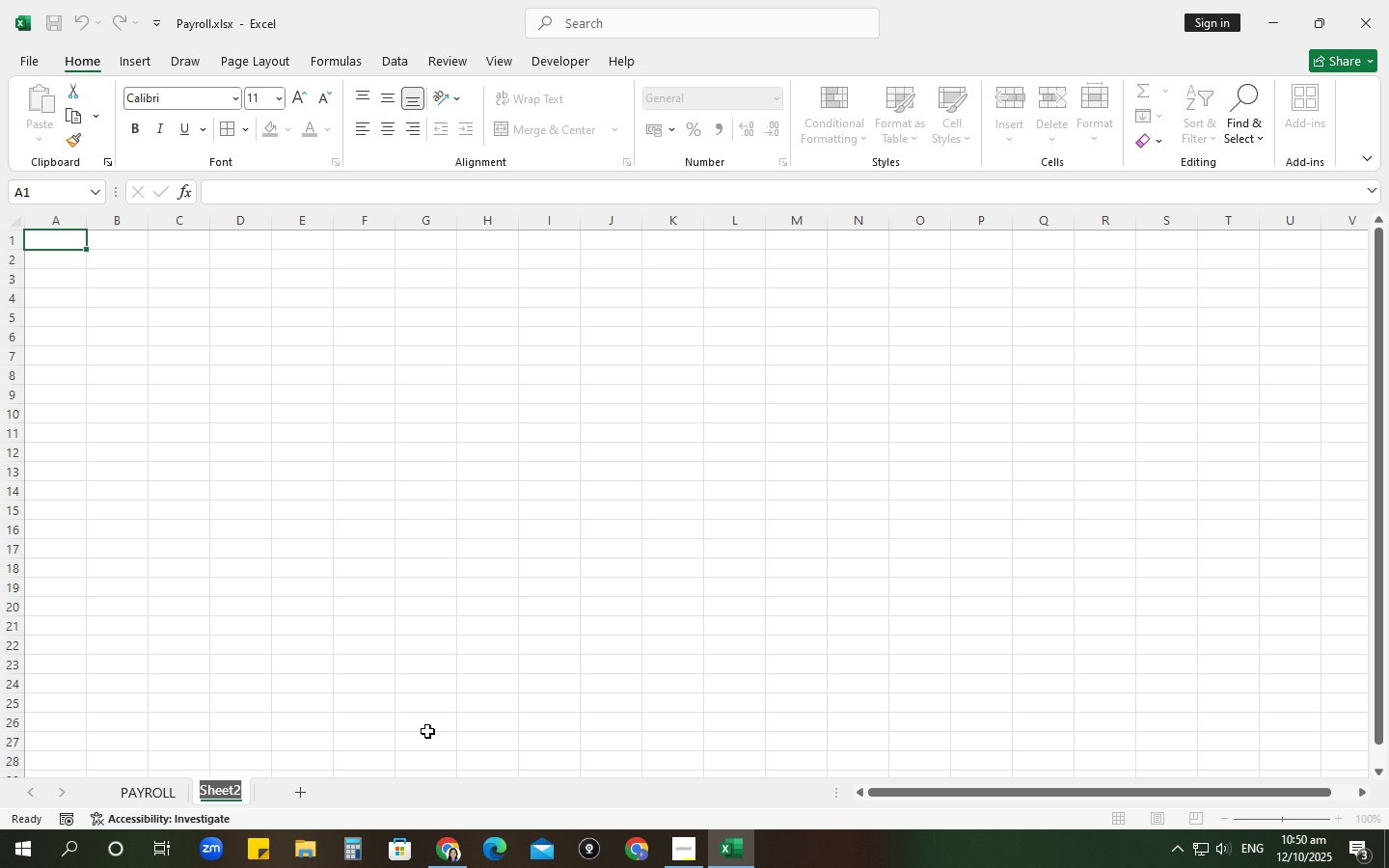 
type(INSTRUCTIONS)
 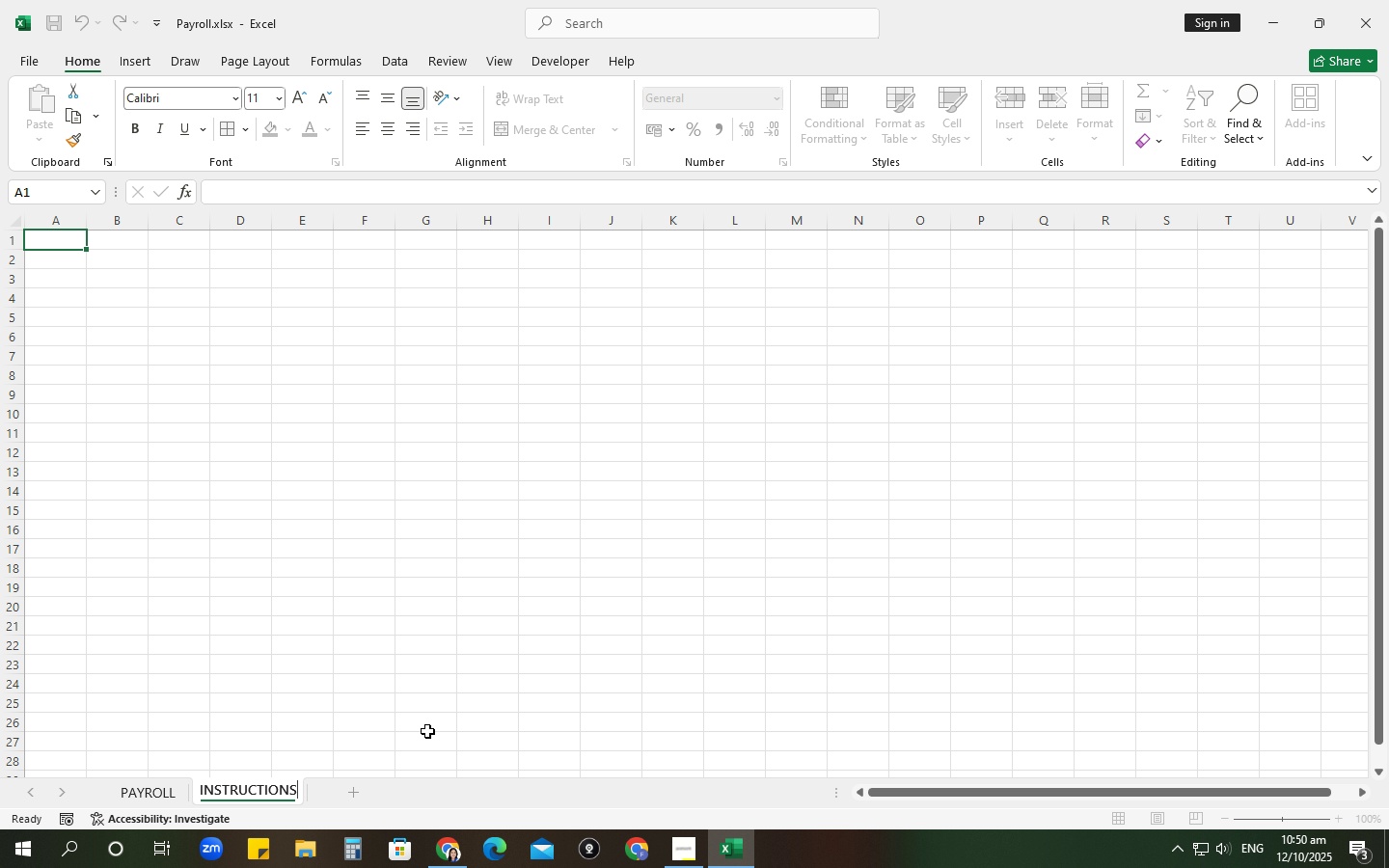 
key(Enter)
 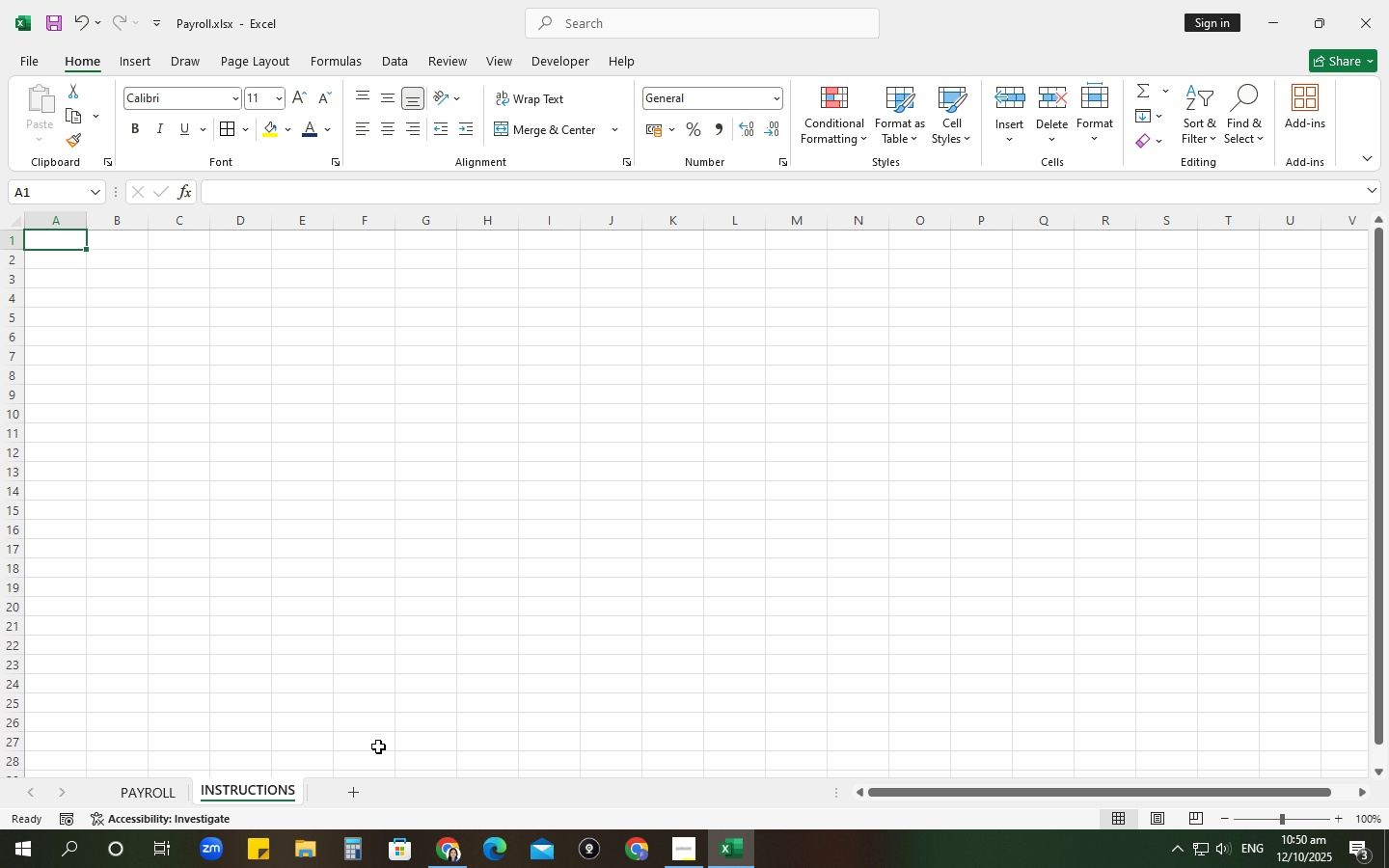 
left_click([142, 786])
 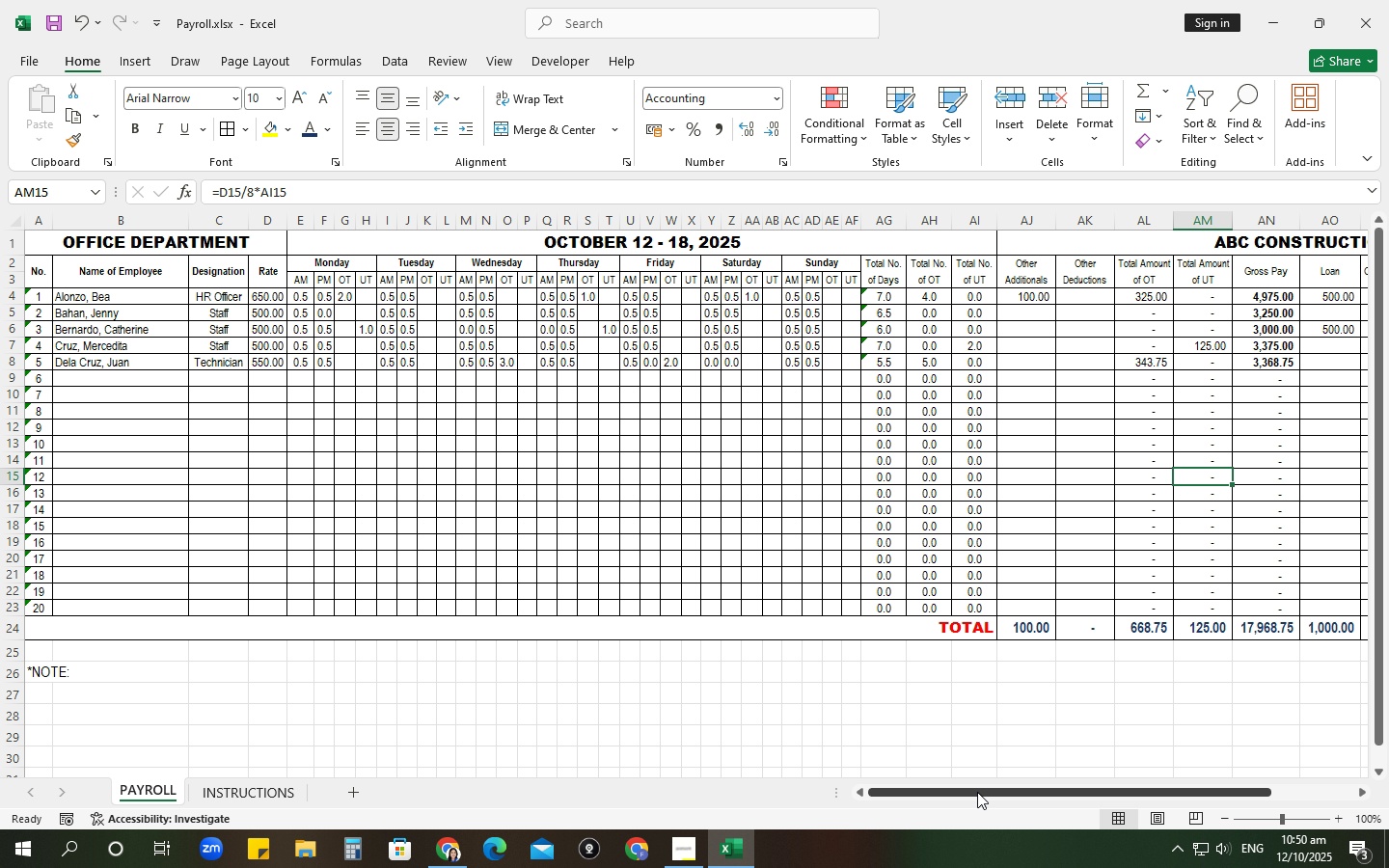 
wait(10.45)
 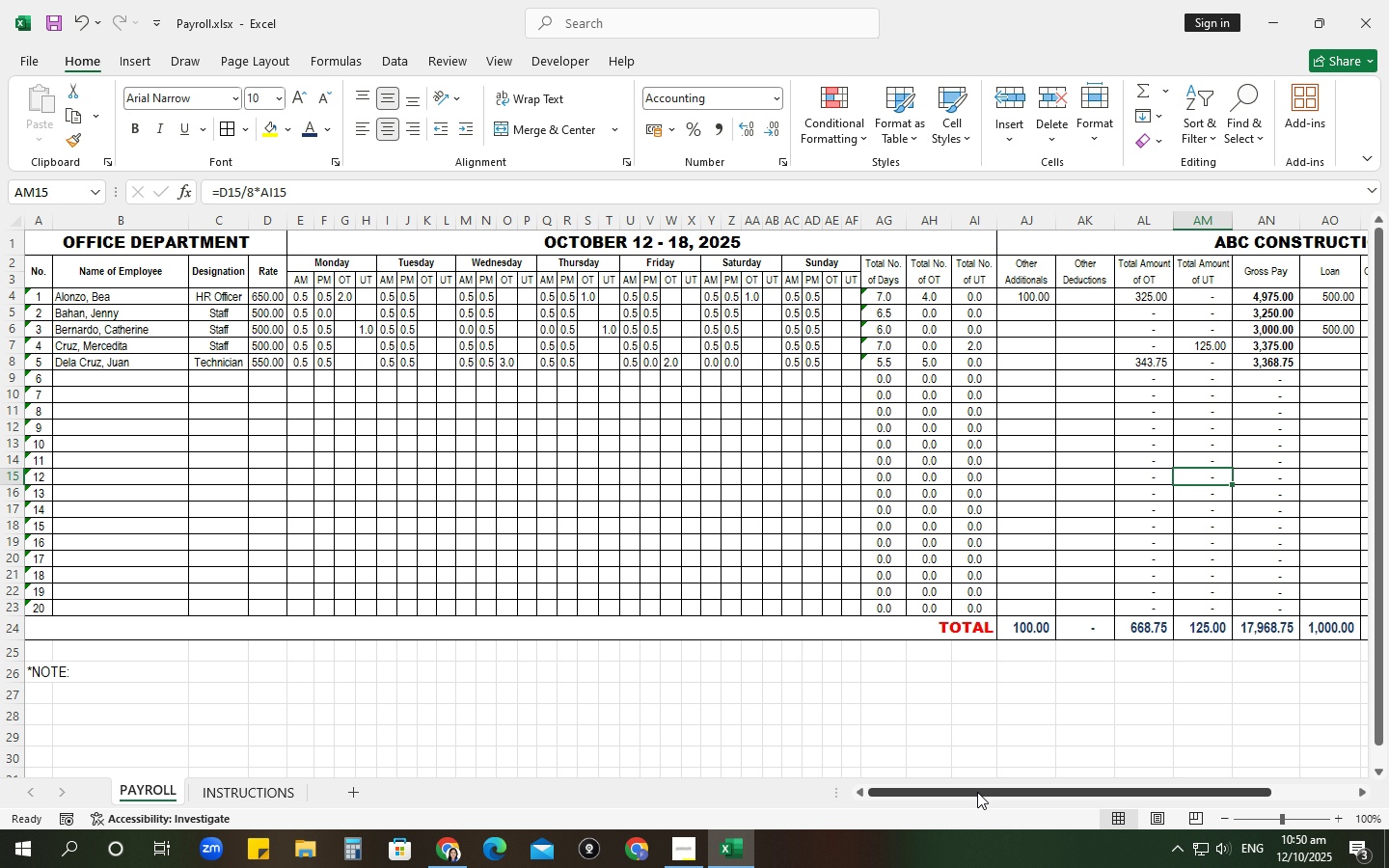 
left_click([977, 792])
 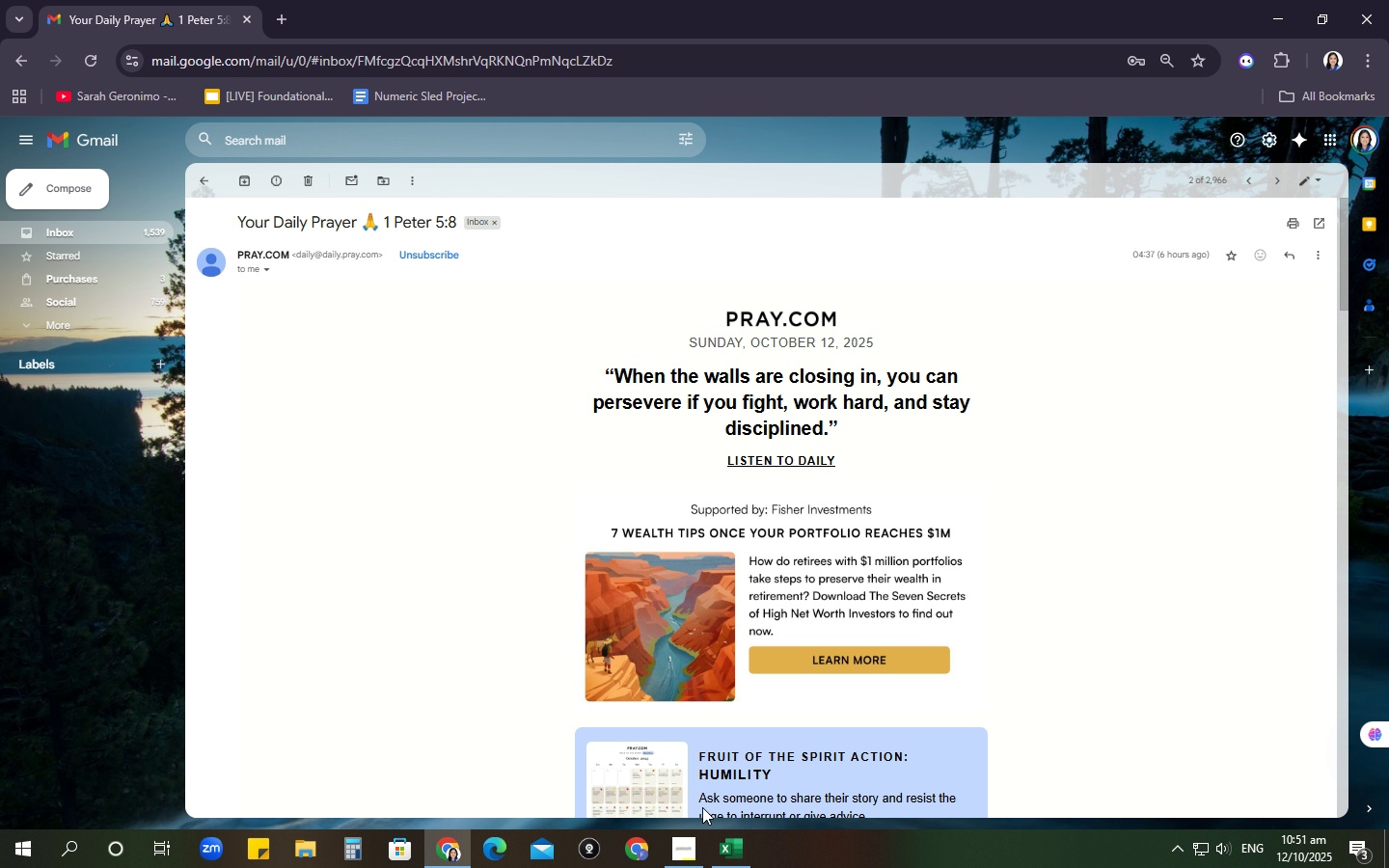 
left_click([684, 852])